 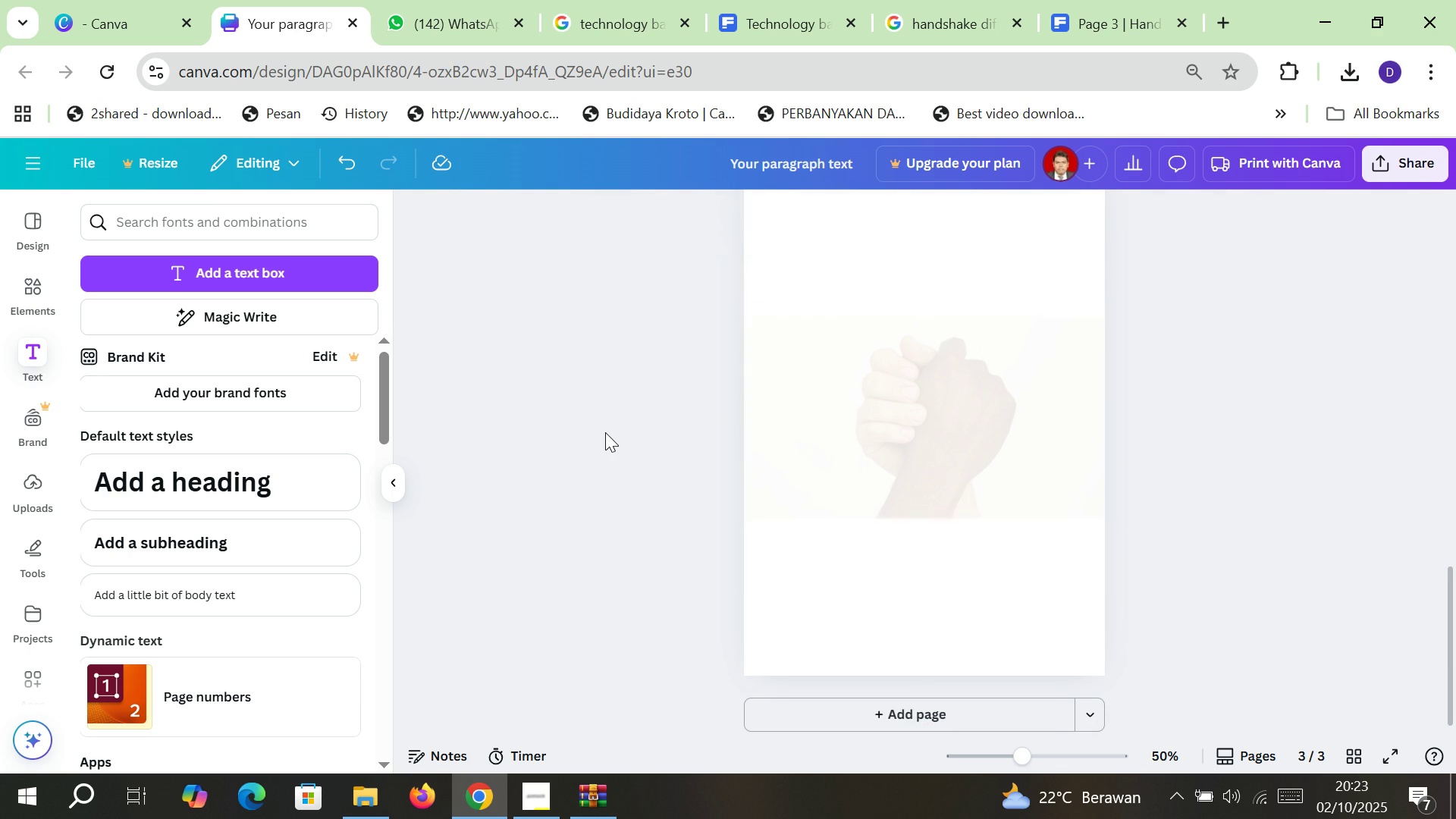 
scroll: coordinate [605, 432], scroll_direction: up, amount: 1.0
 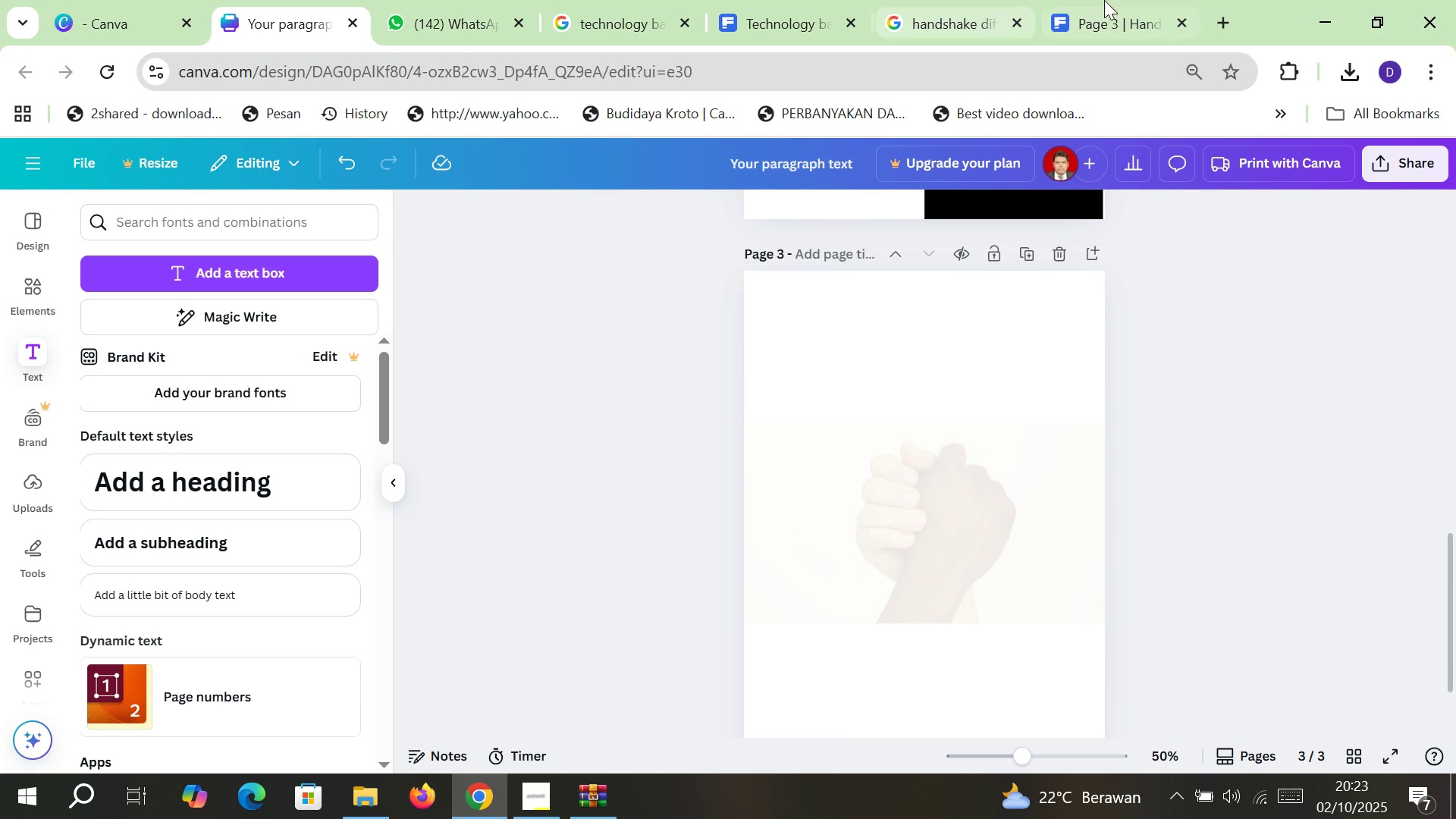 
left_click([1134, 0])
 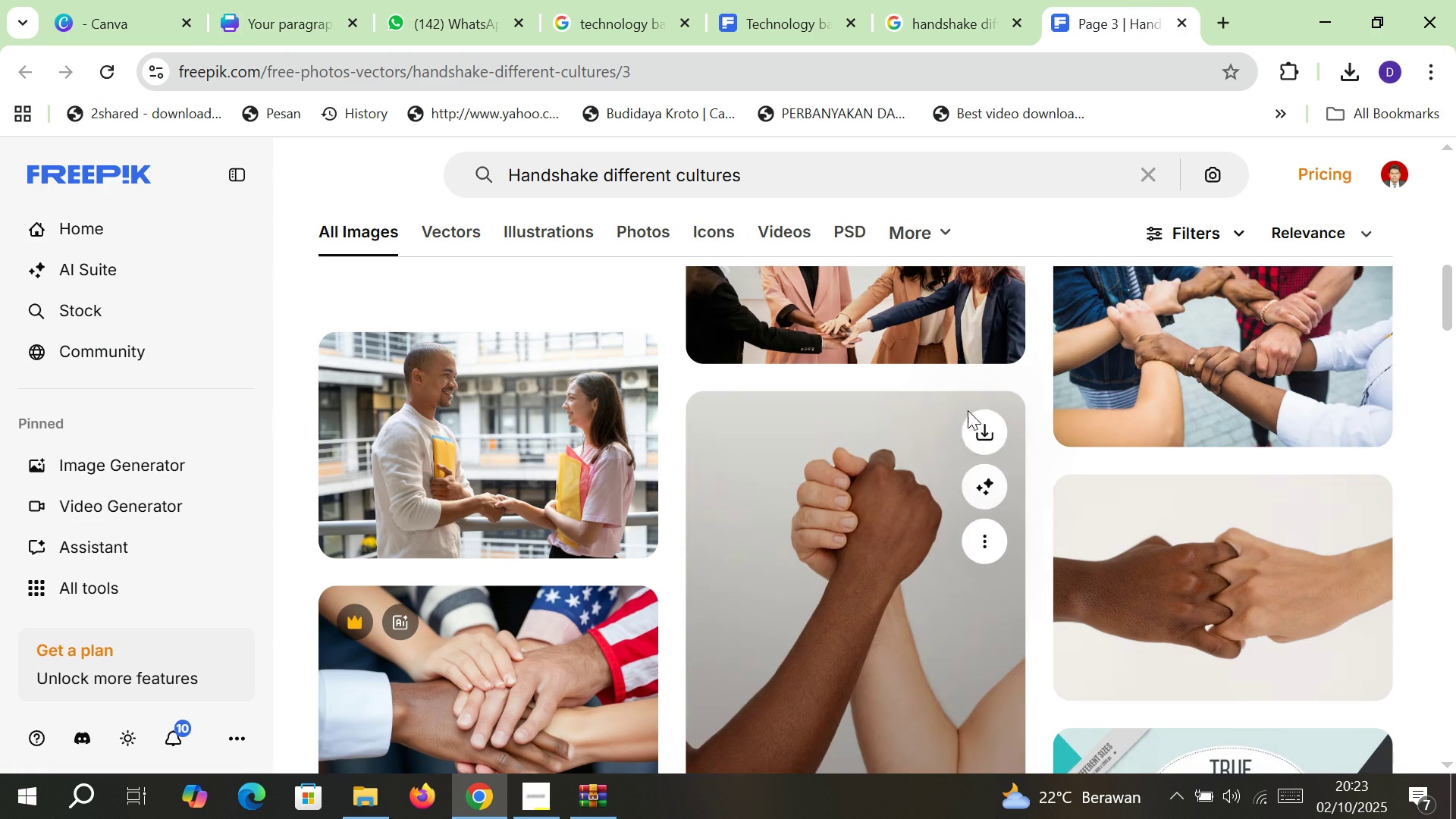 
scroll: coordinate [948, 403], scroll_direction: down, amount: 18.0
 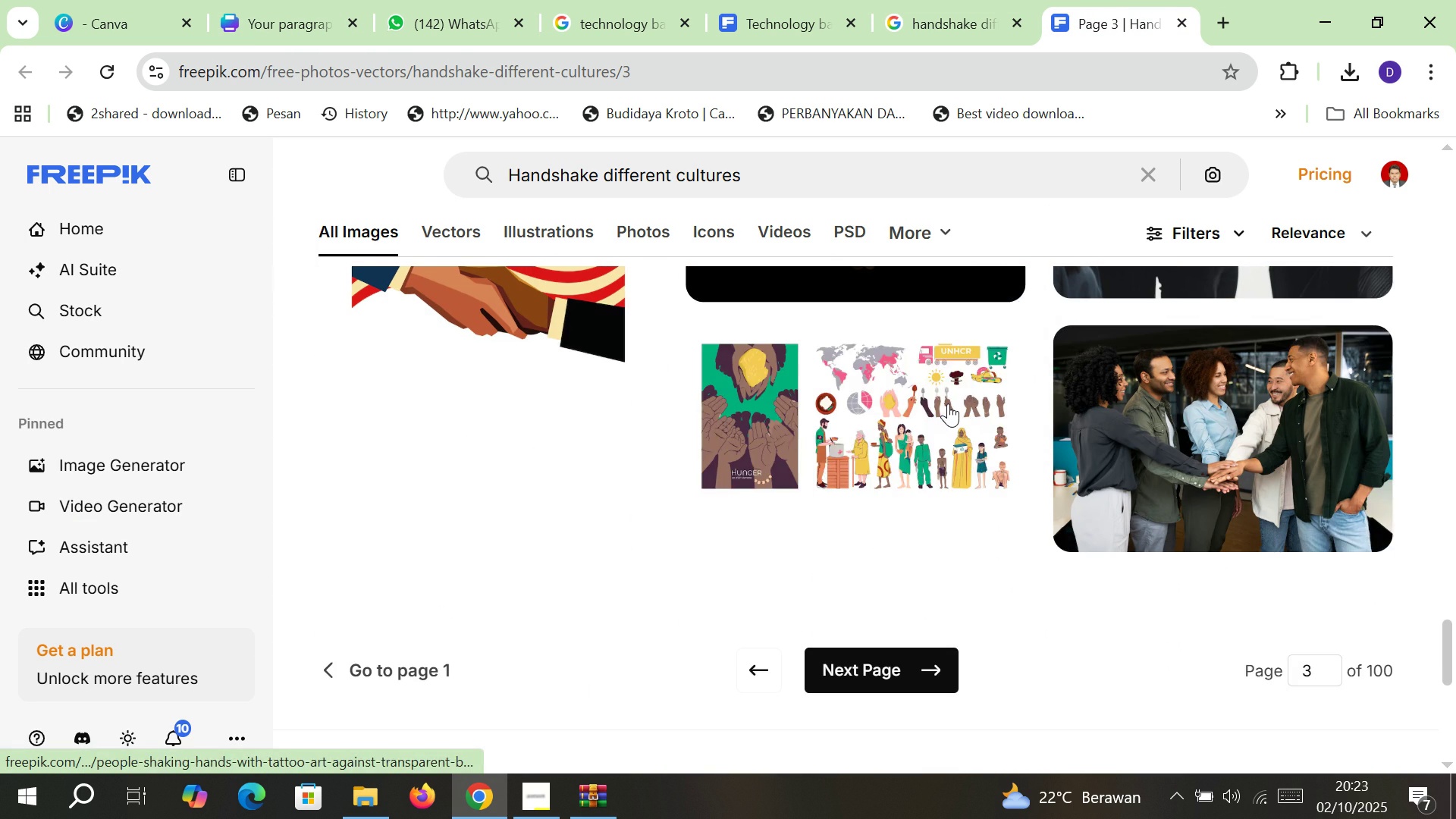 
scroll: coordinate [490, 405], scroll_direction: up, amount: 2.0
 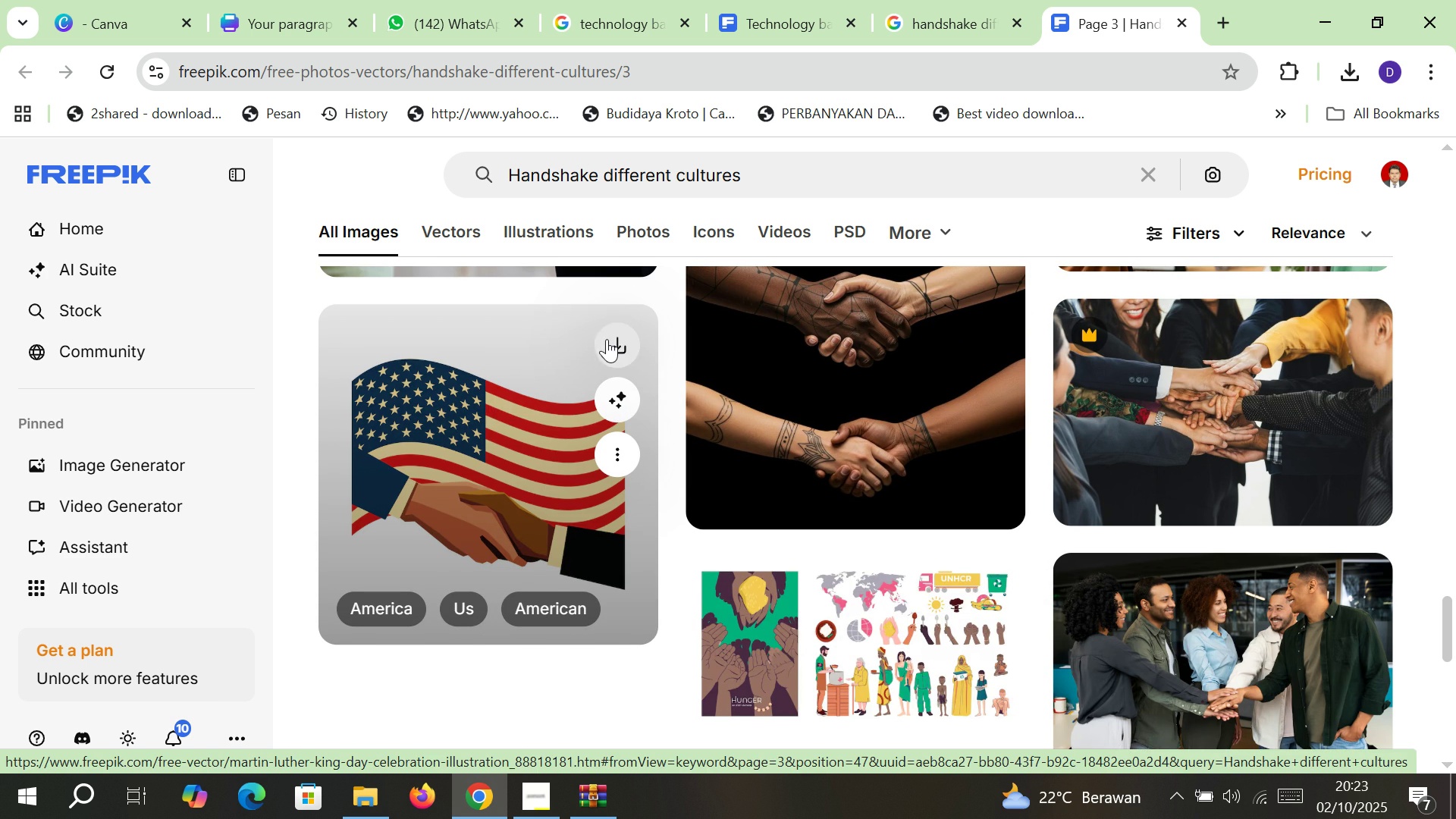 
left_click([608, 338])
 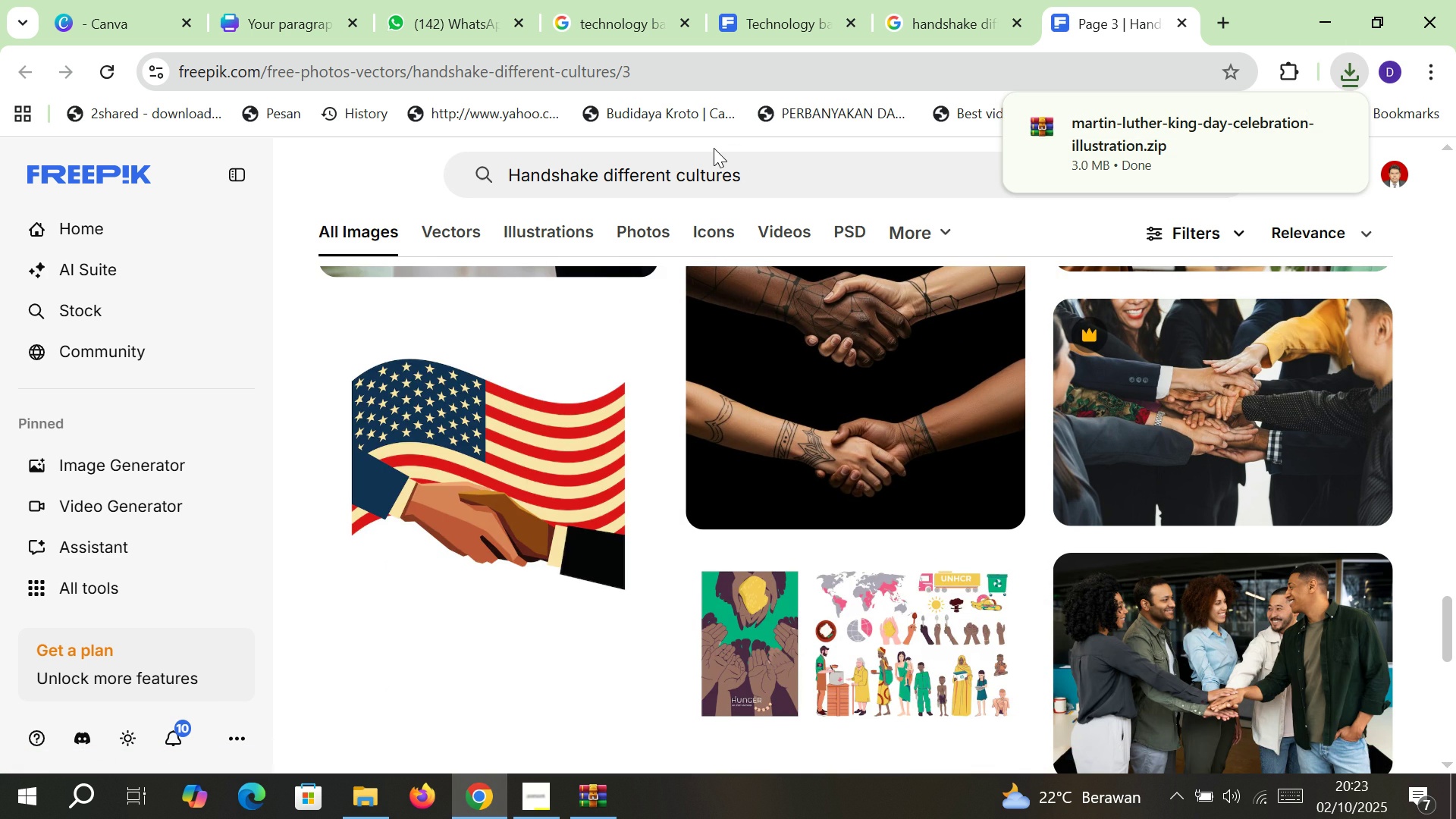 
wait(7.96)
 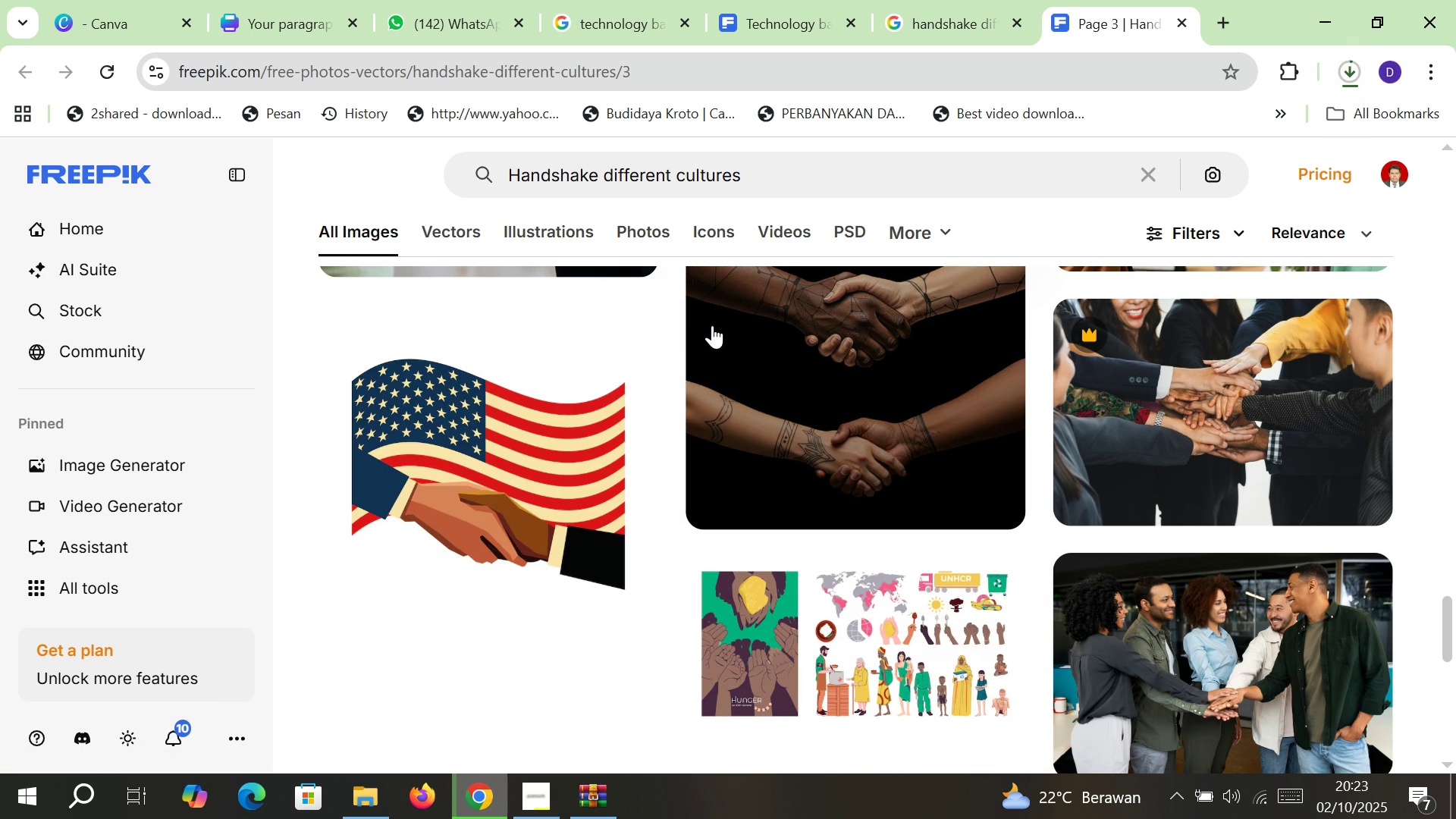 
left_click([269, 0])
 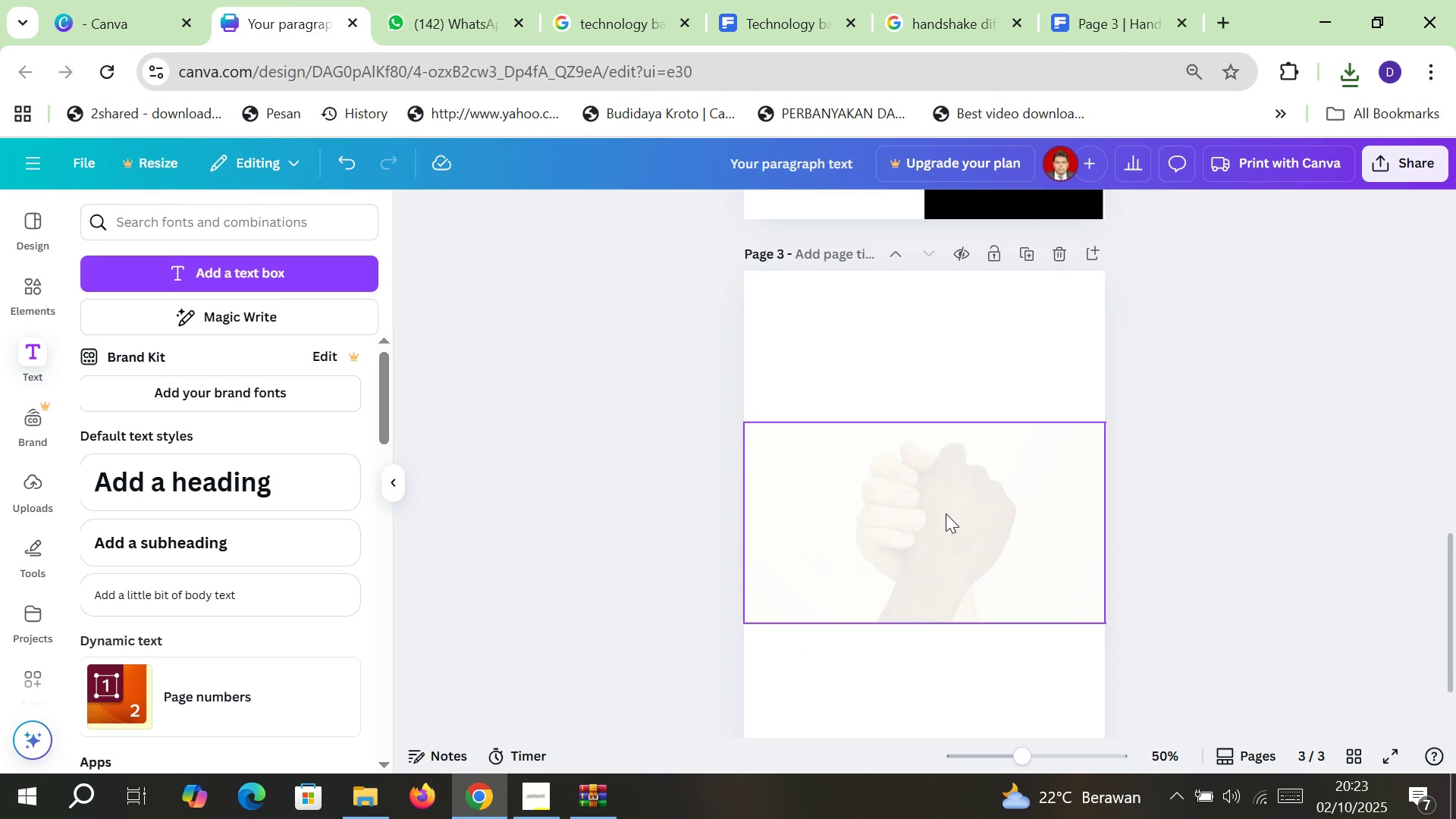 
left_click([946, 513])
 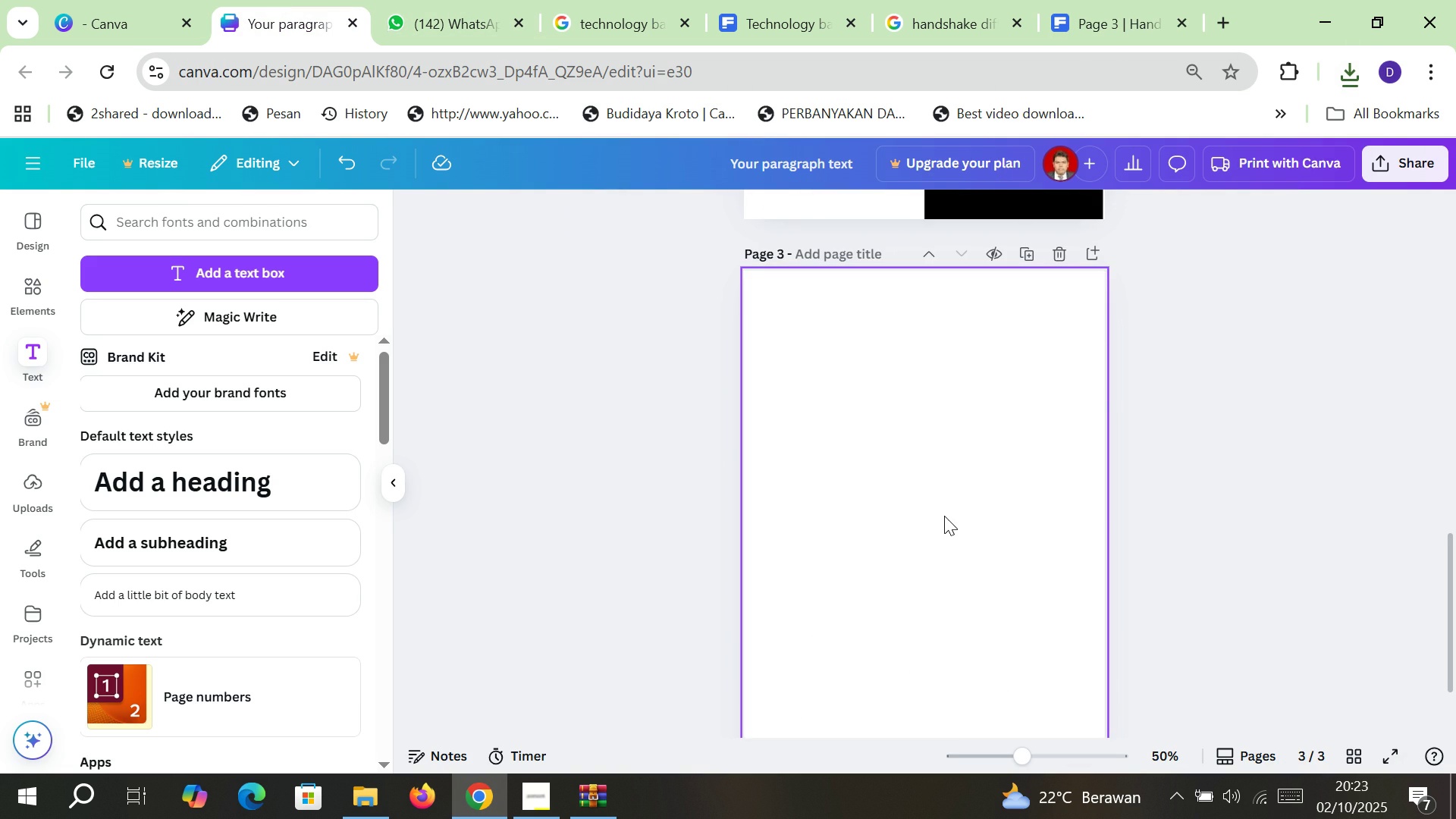 
key(Delete)
 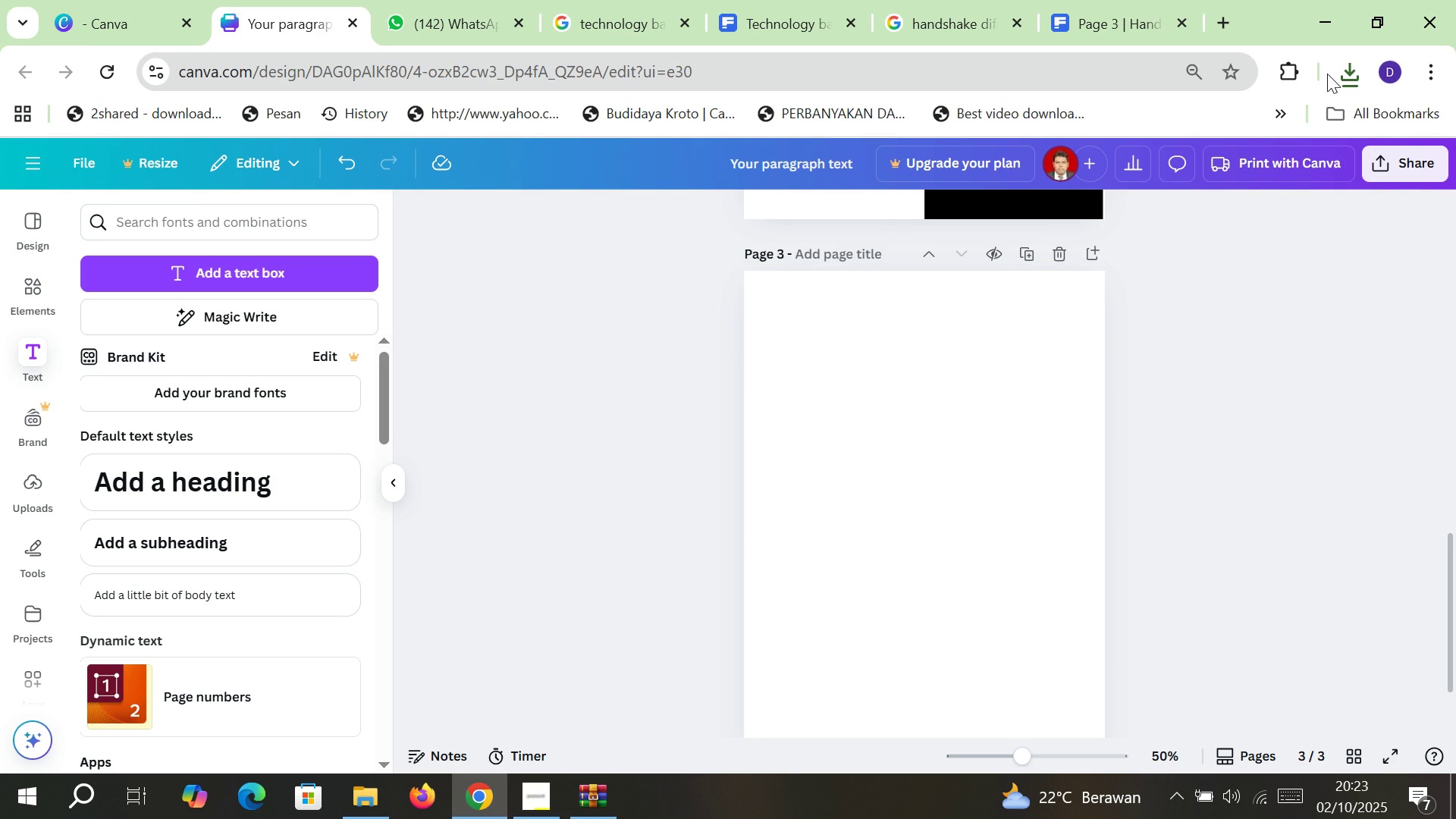 
double_click([1335, 74])
 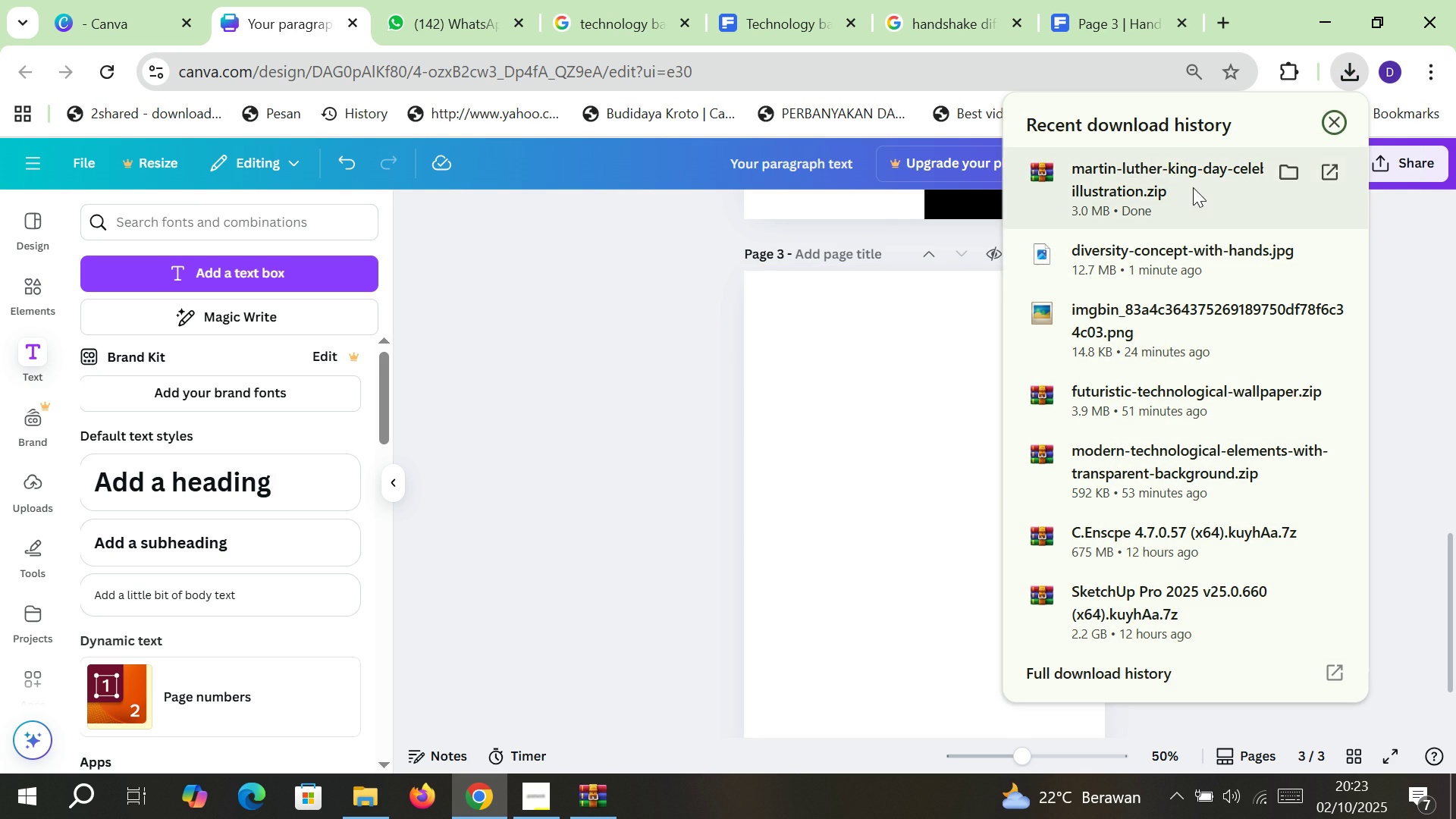 
left_click([1193, 187])
 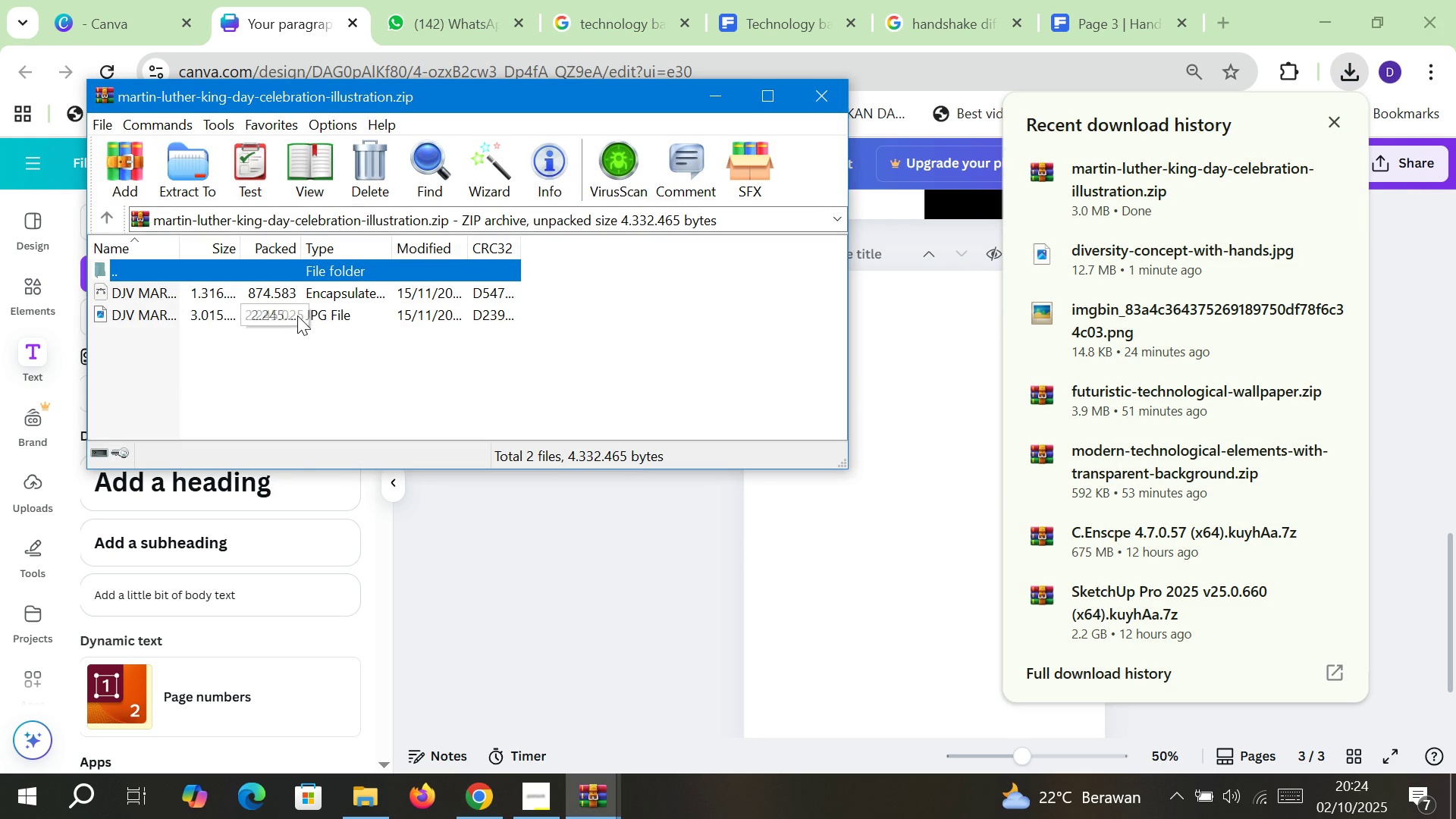 
left_click([300, 312])
 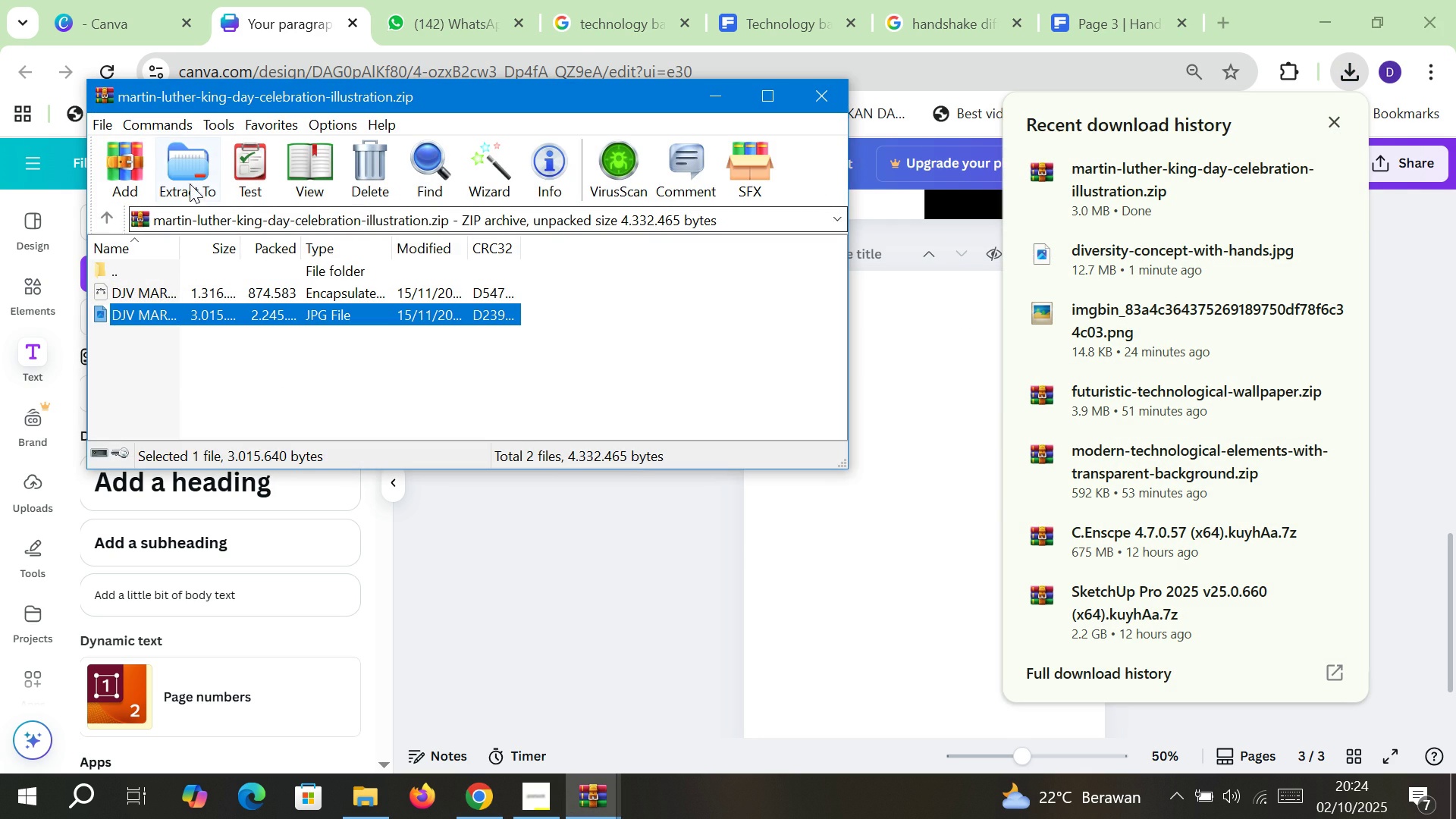 
left_click([190, 184])
 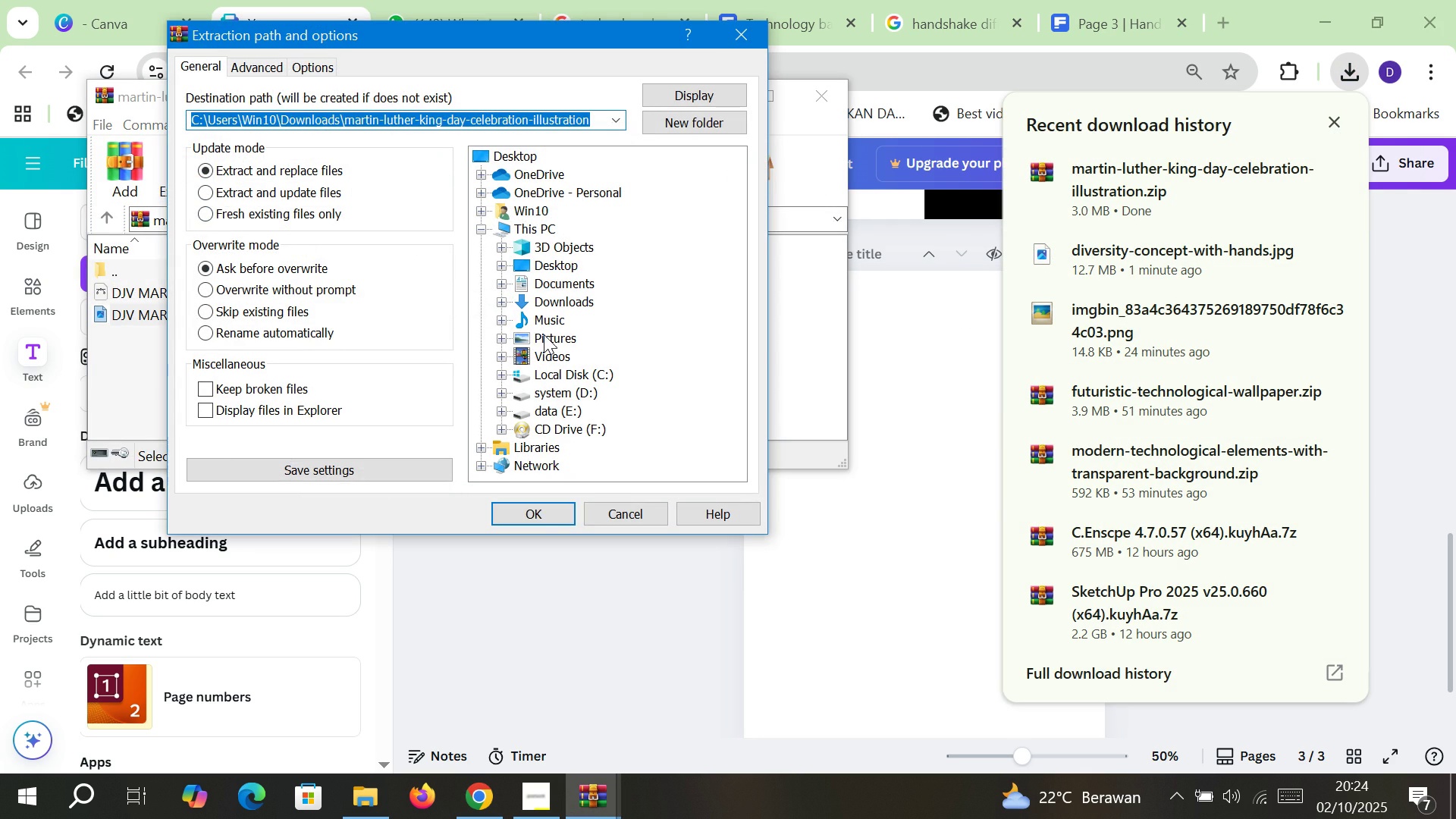 
left_click([548, 331])
 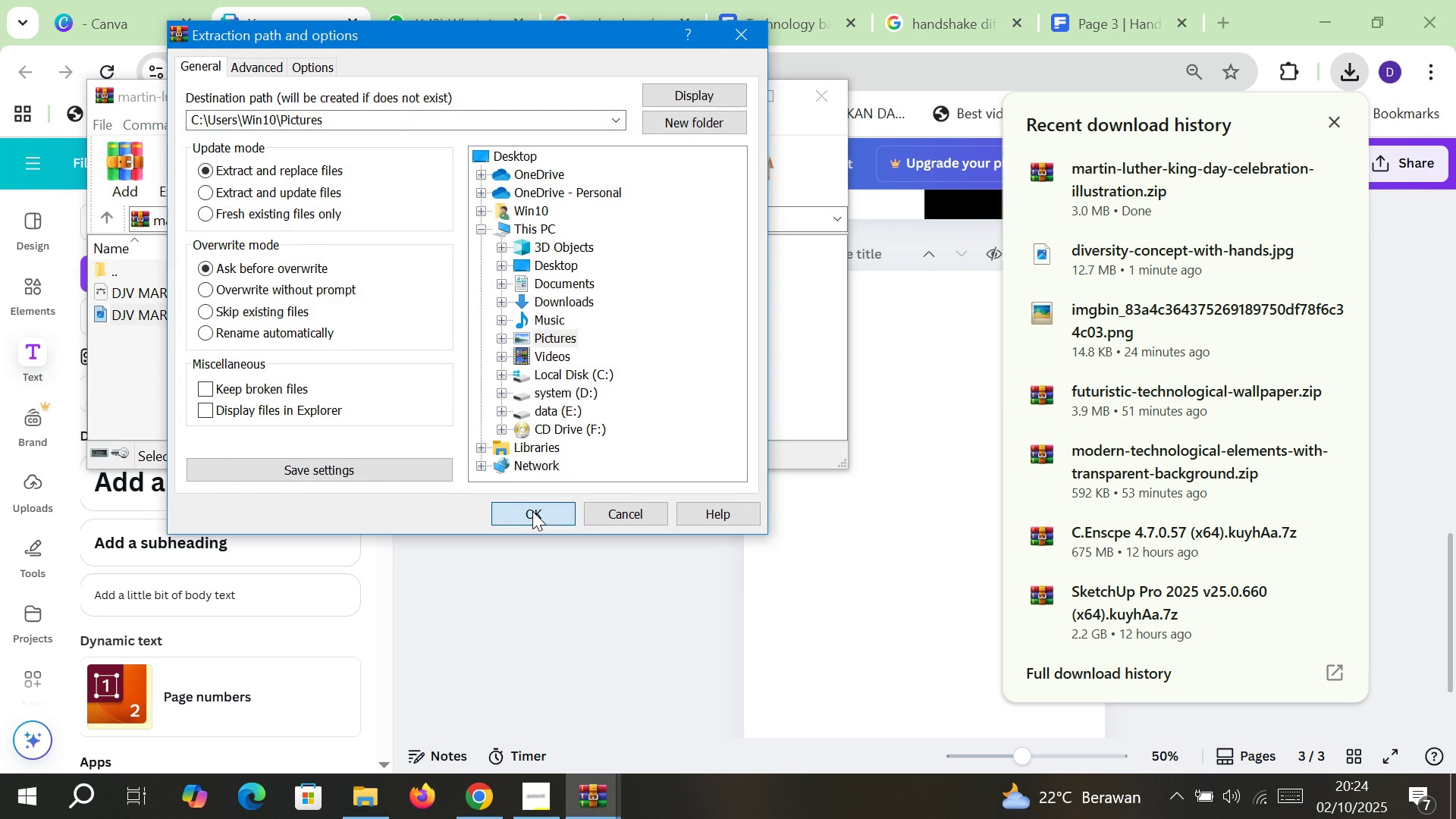 
left_click([532, 511])
 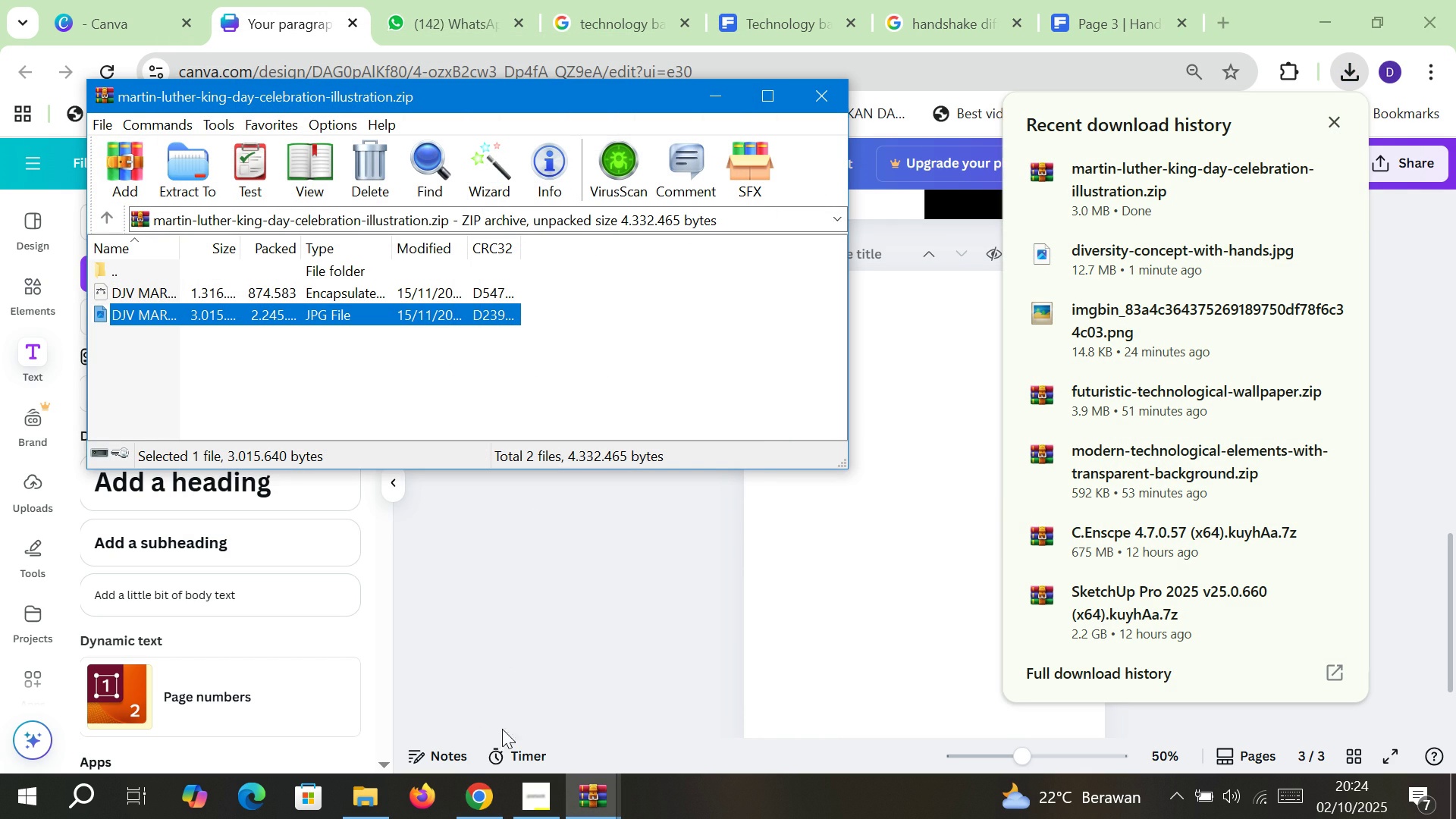 
left_click([382, 793])
 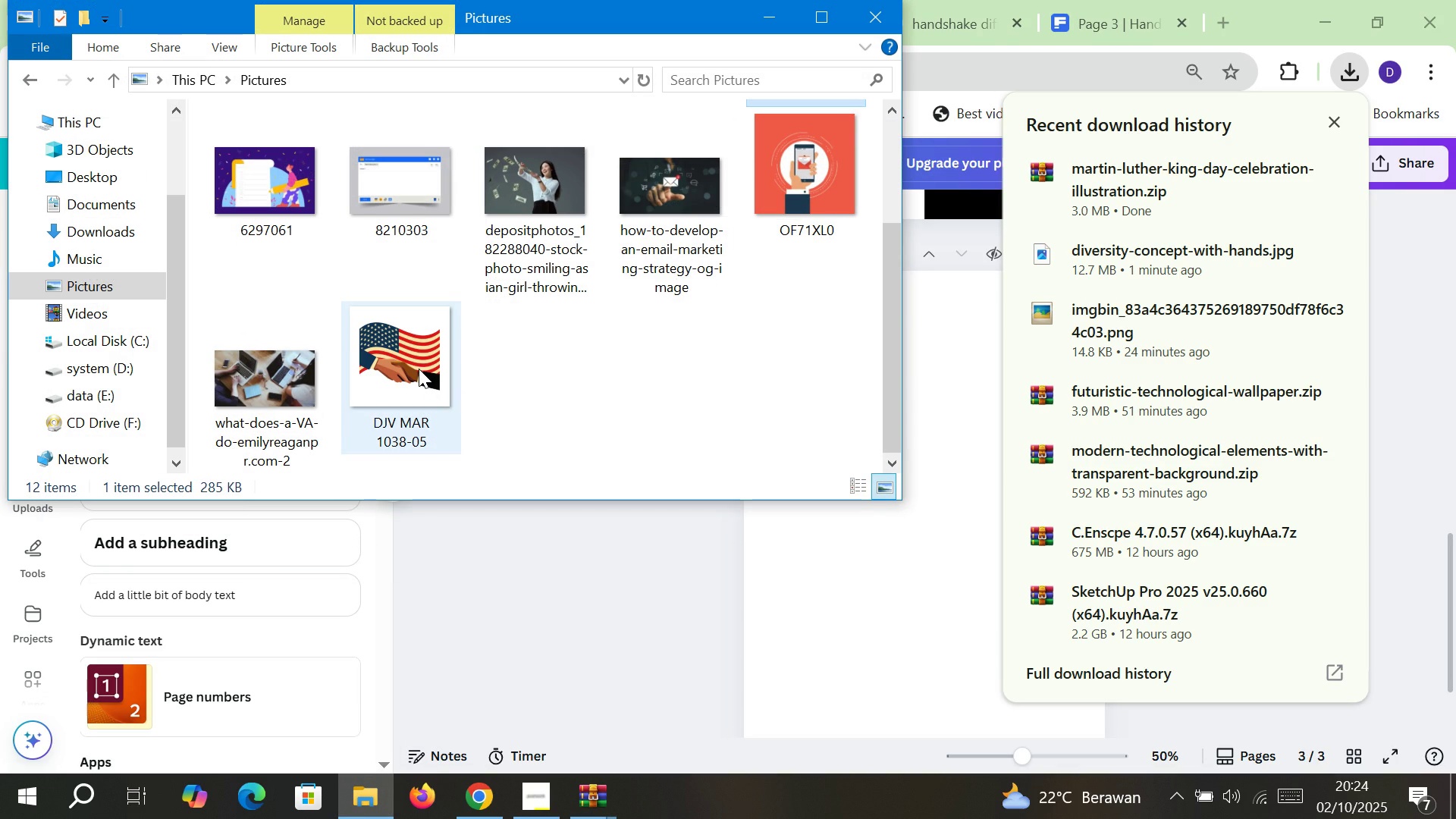 
left_click([415, 367])